 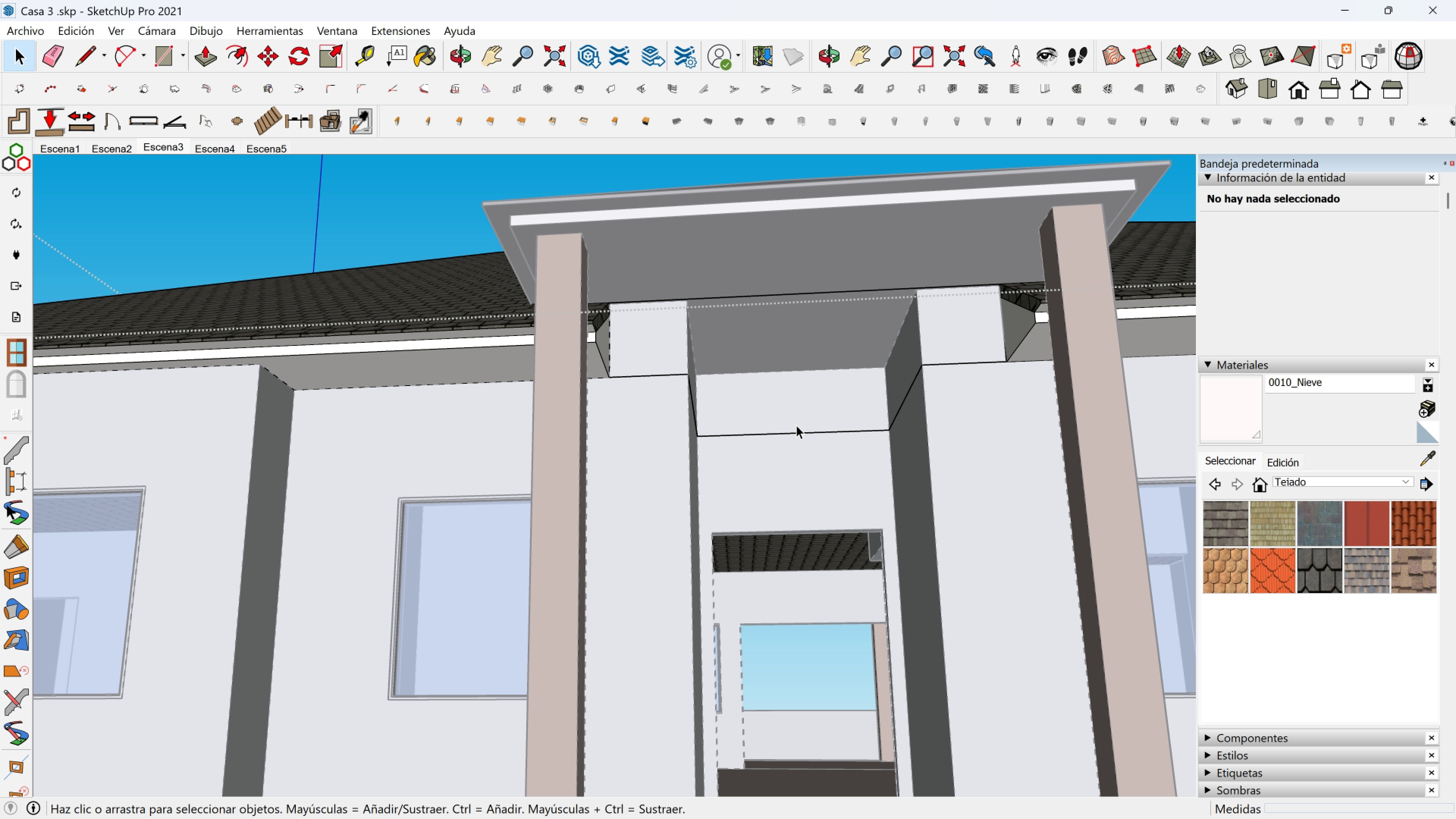 
left_click([845, 556])
 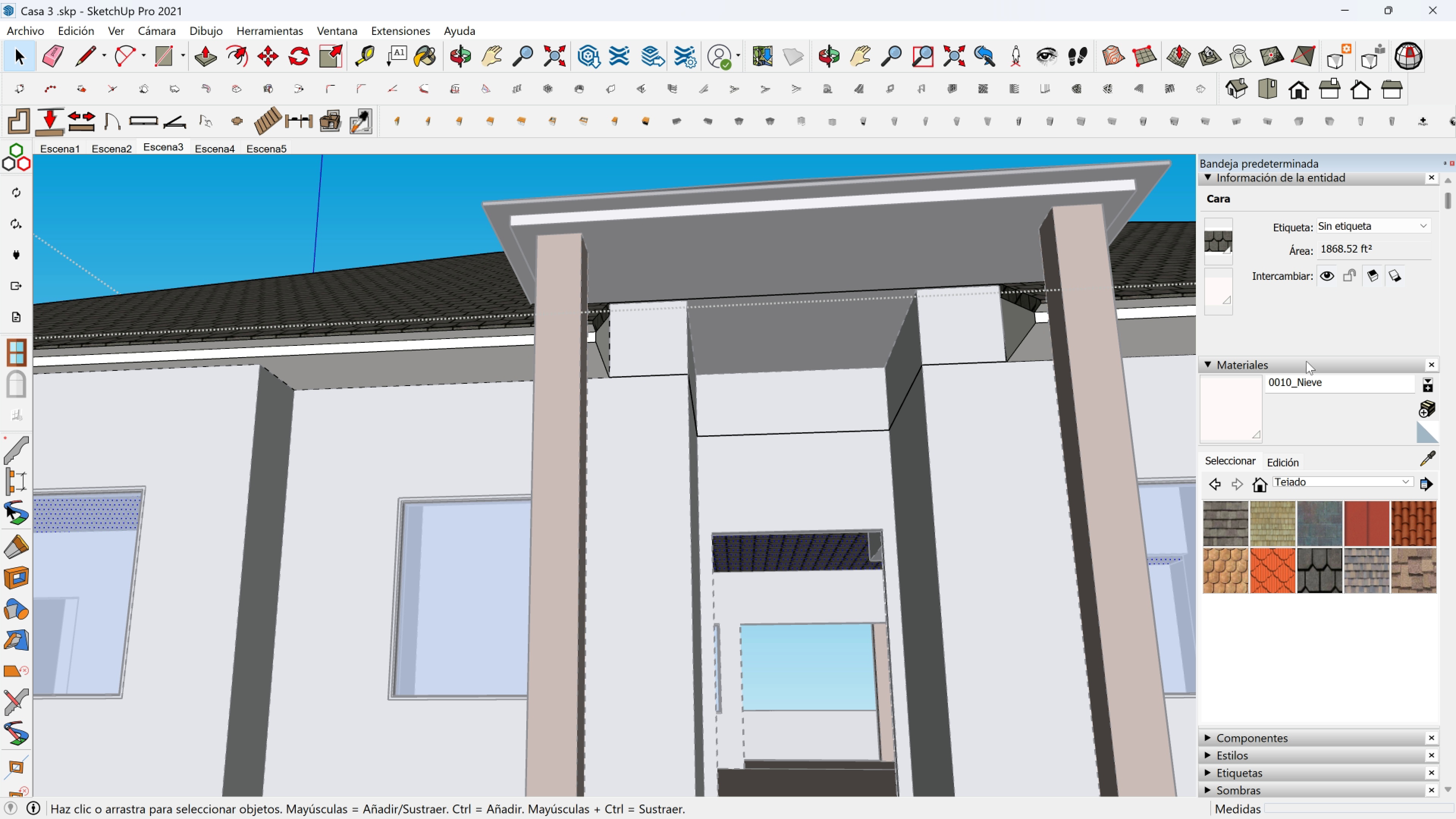 
left_click([1223, 419])
 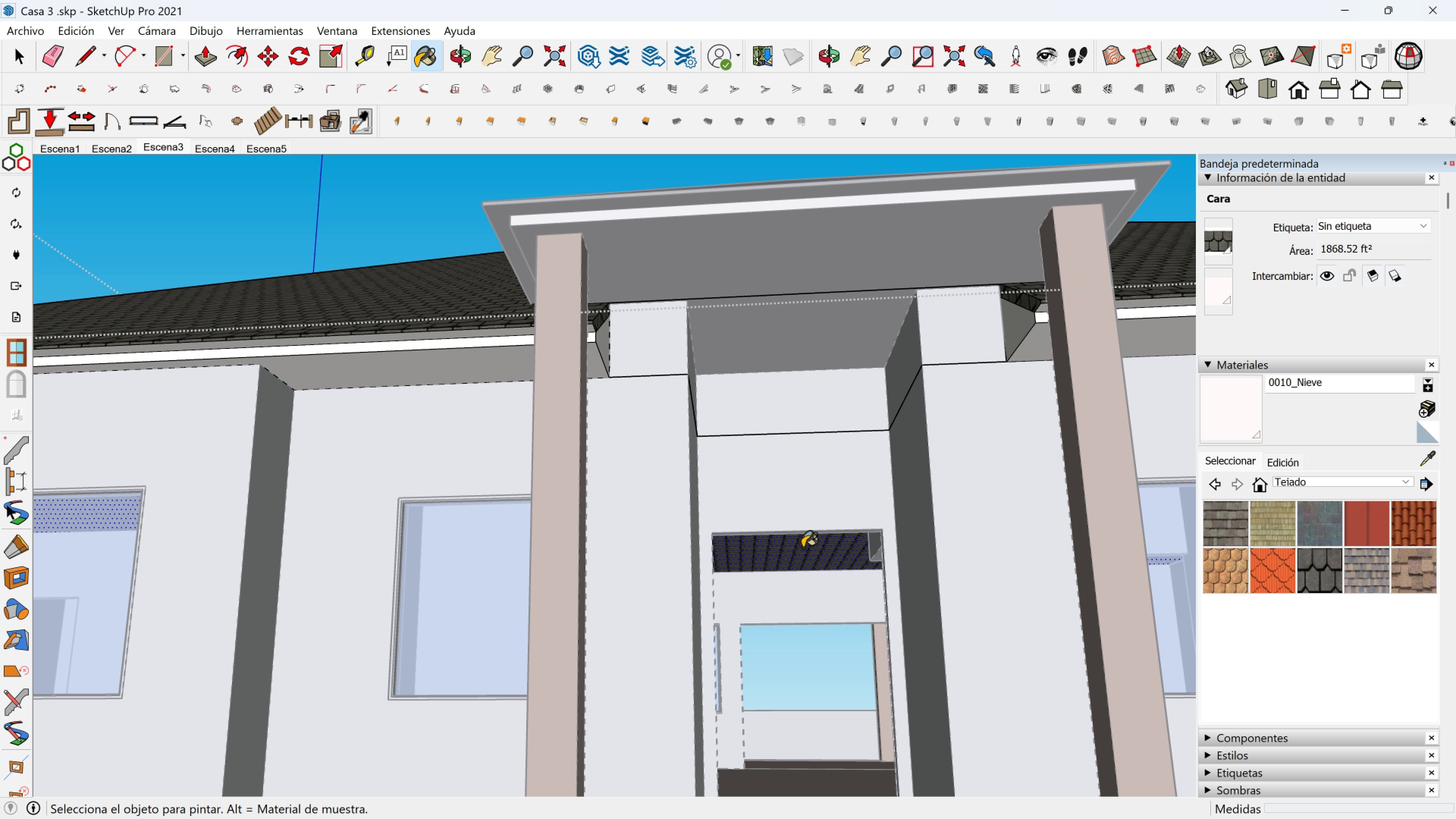 
left_click([802, 548])
 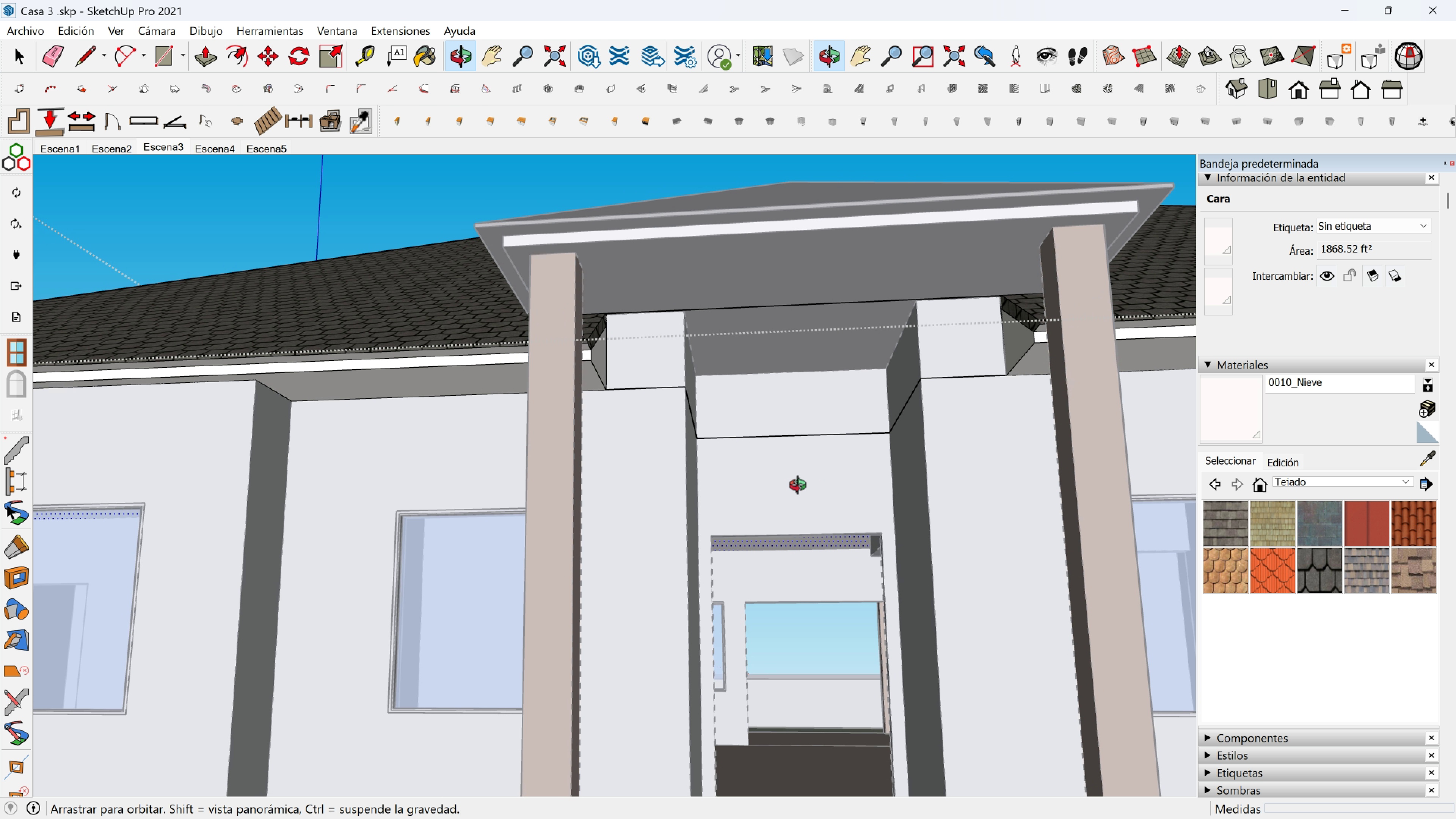 
key(Space)
 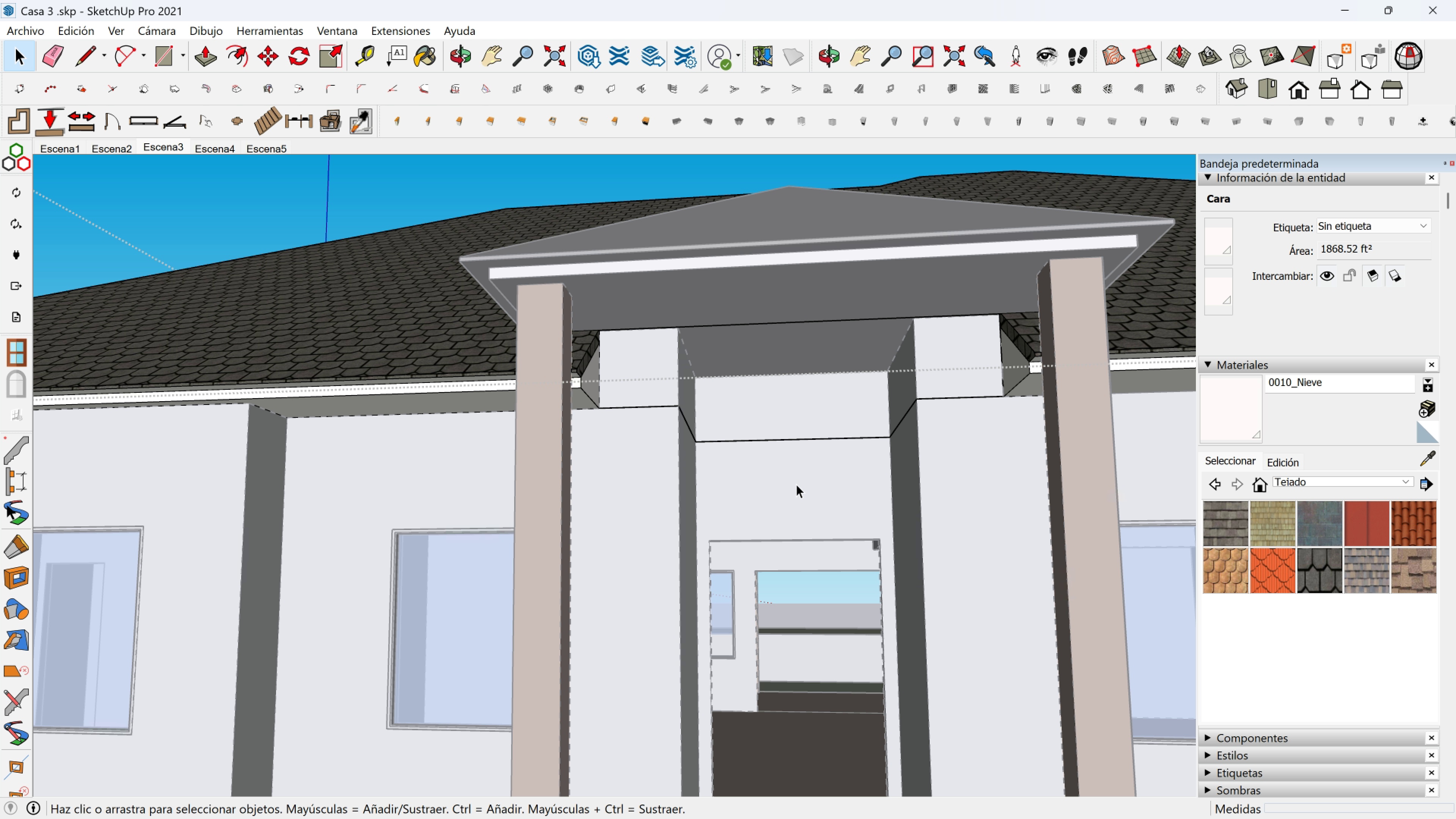 
key(Escape)
 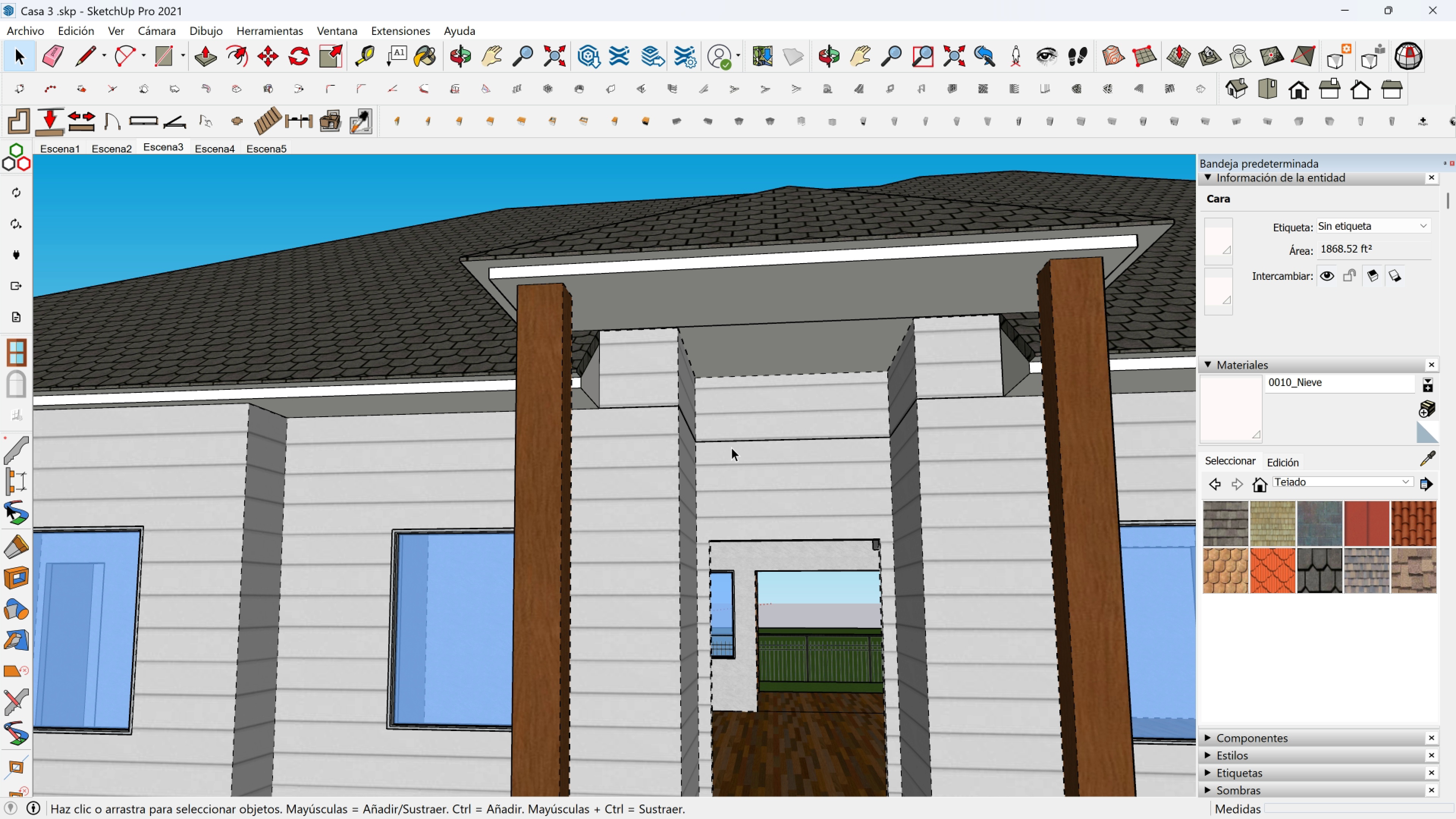 
key(Escape)
 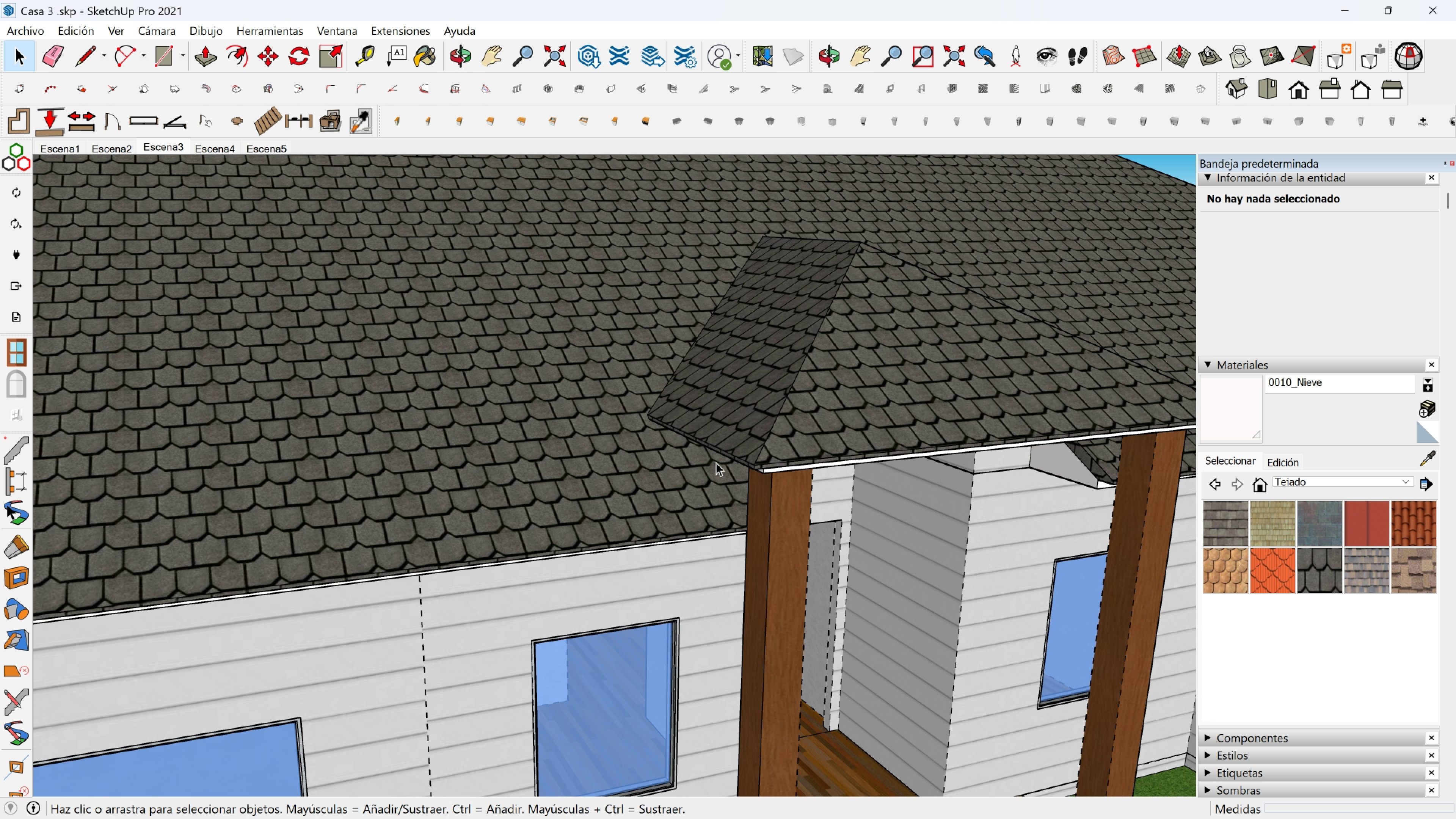 
scroll: coordinate [628, 420], scroll_direction: down, amount: 5.0